 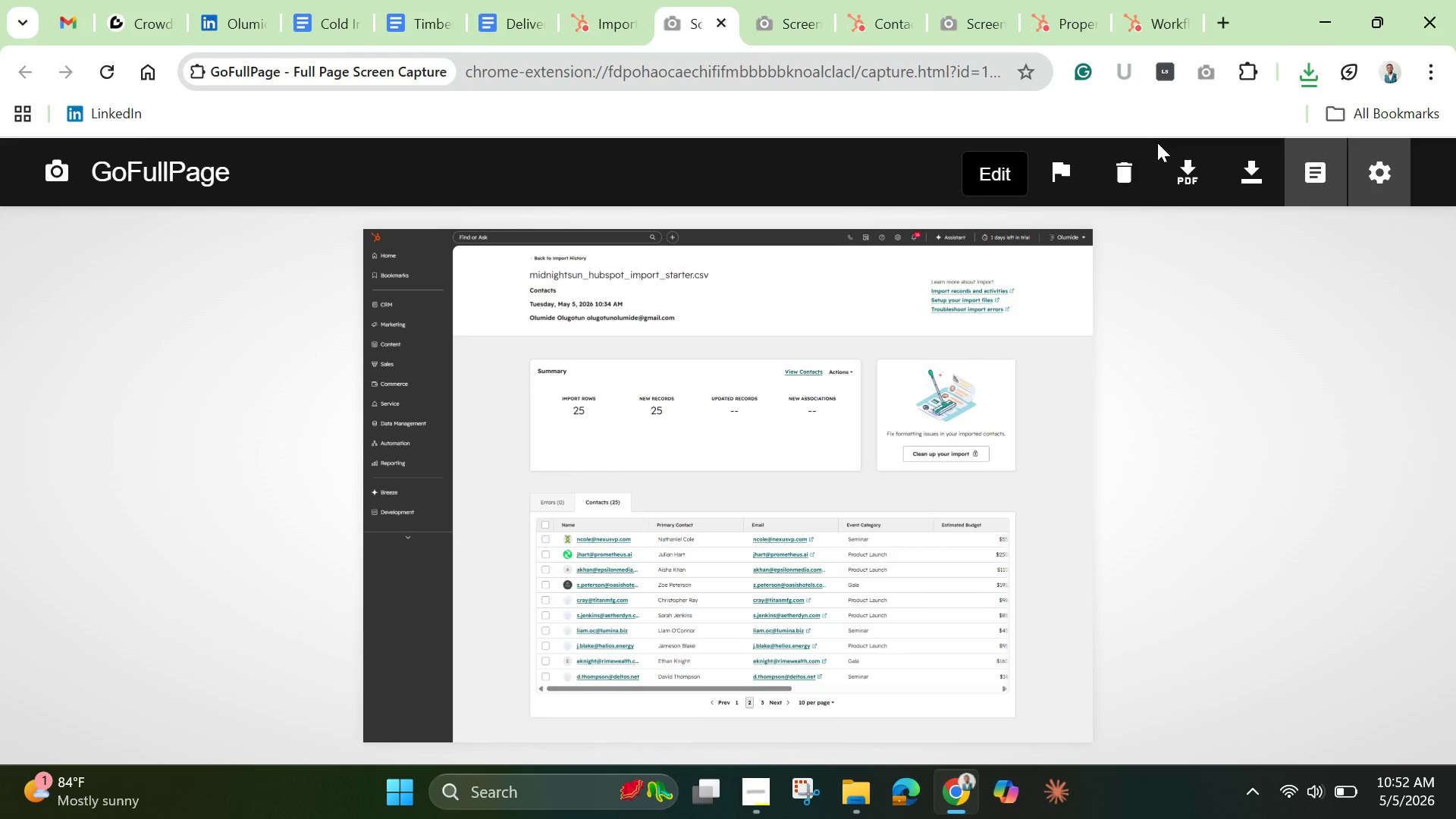 
left_click([1256, 167])
 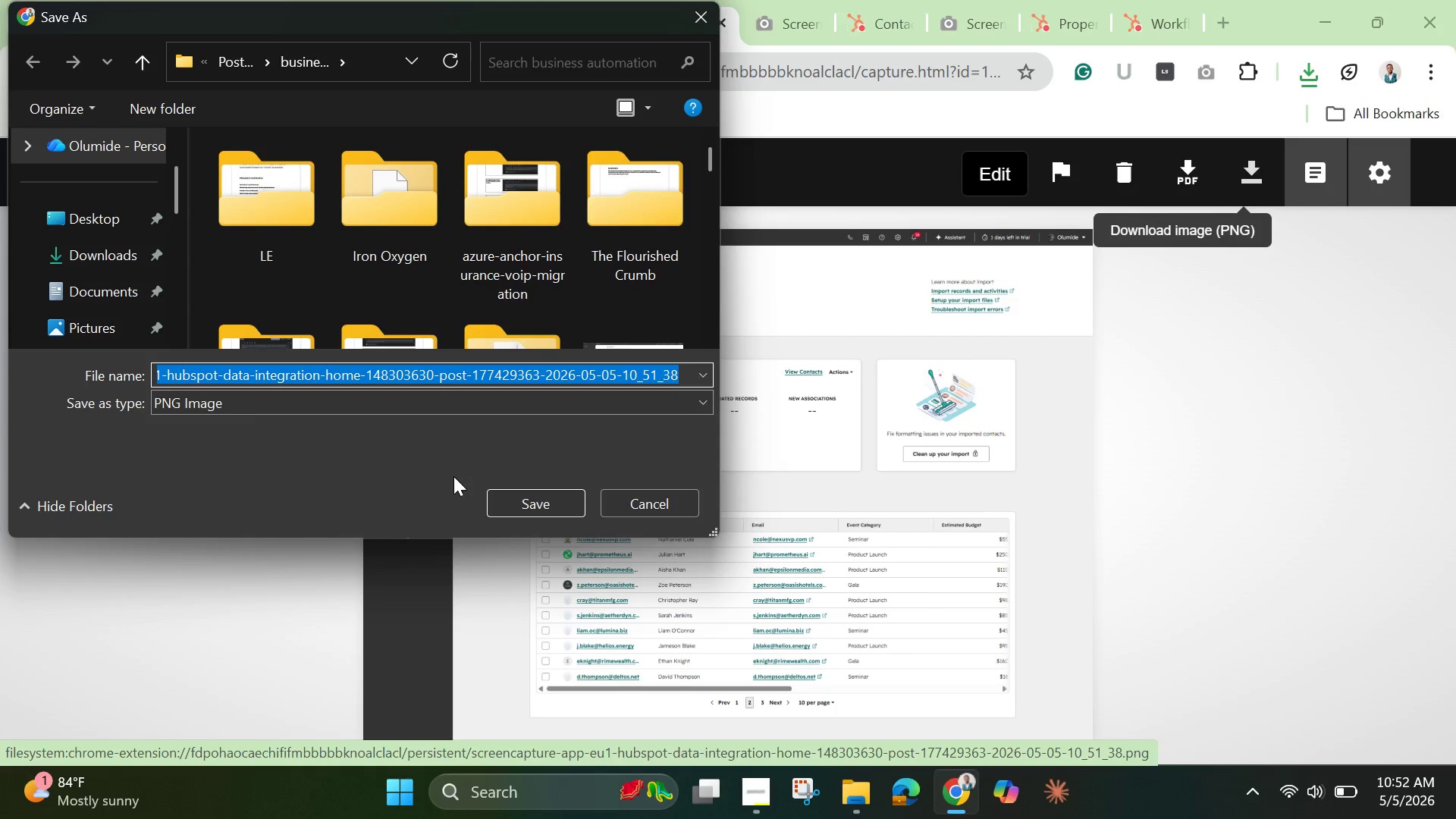 
key(Backspace)
 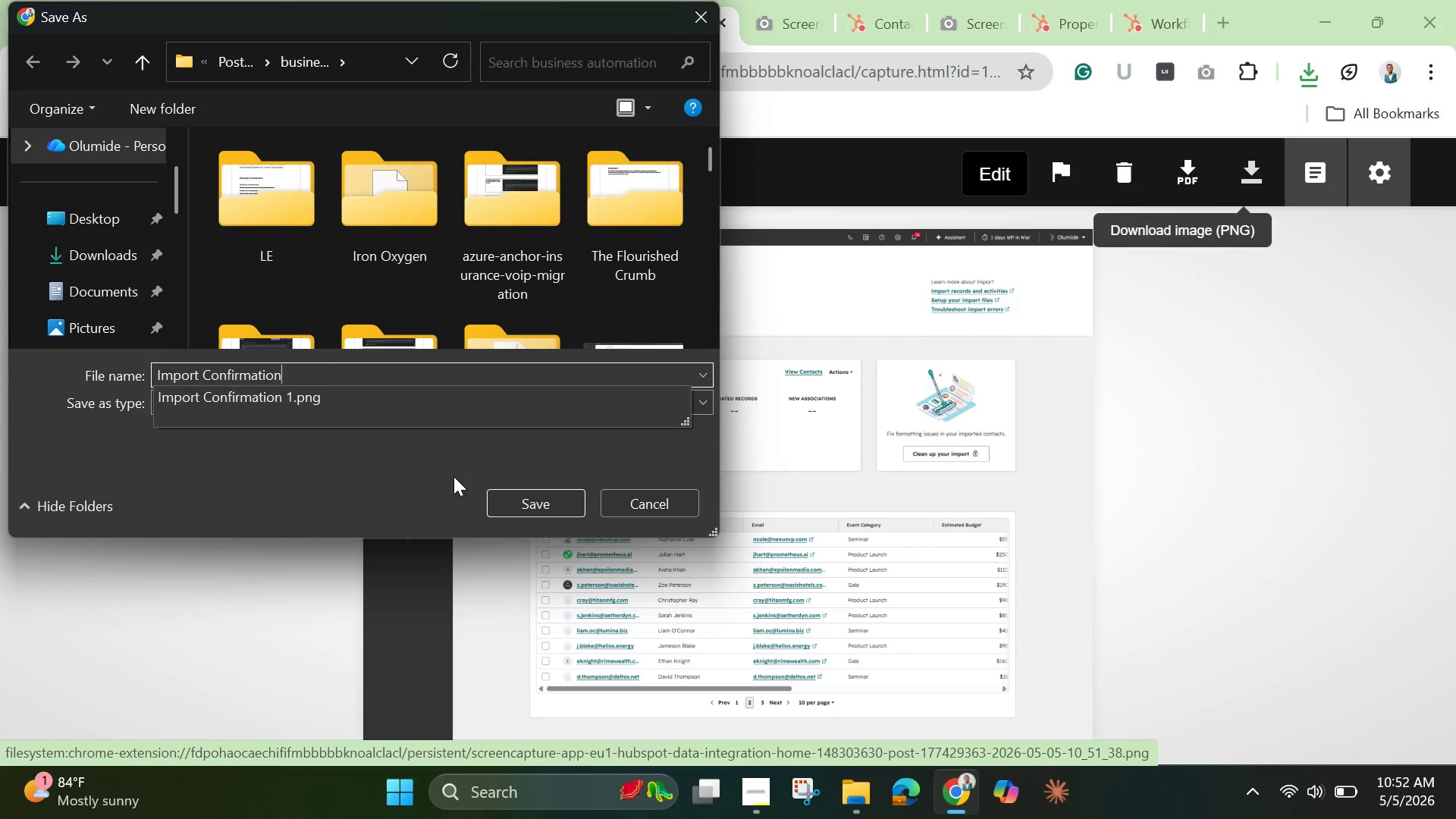 
key(Control+V)
 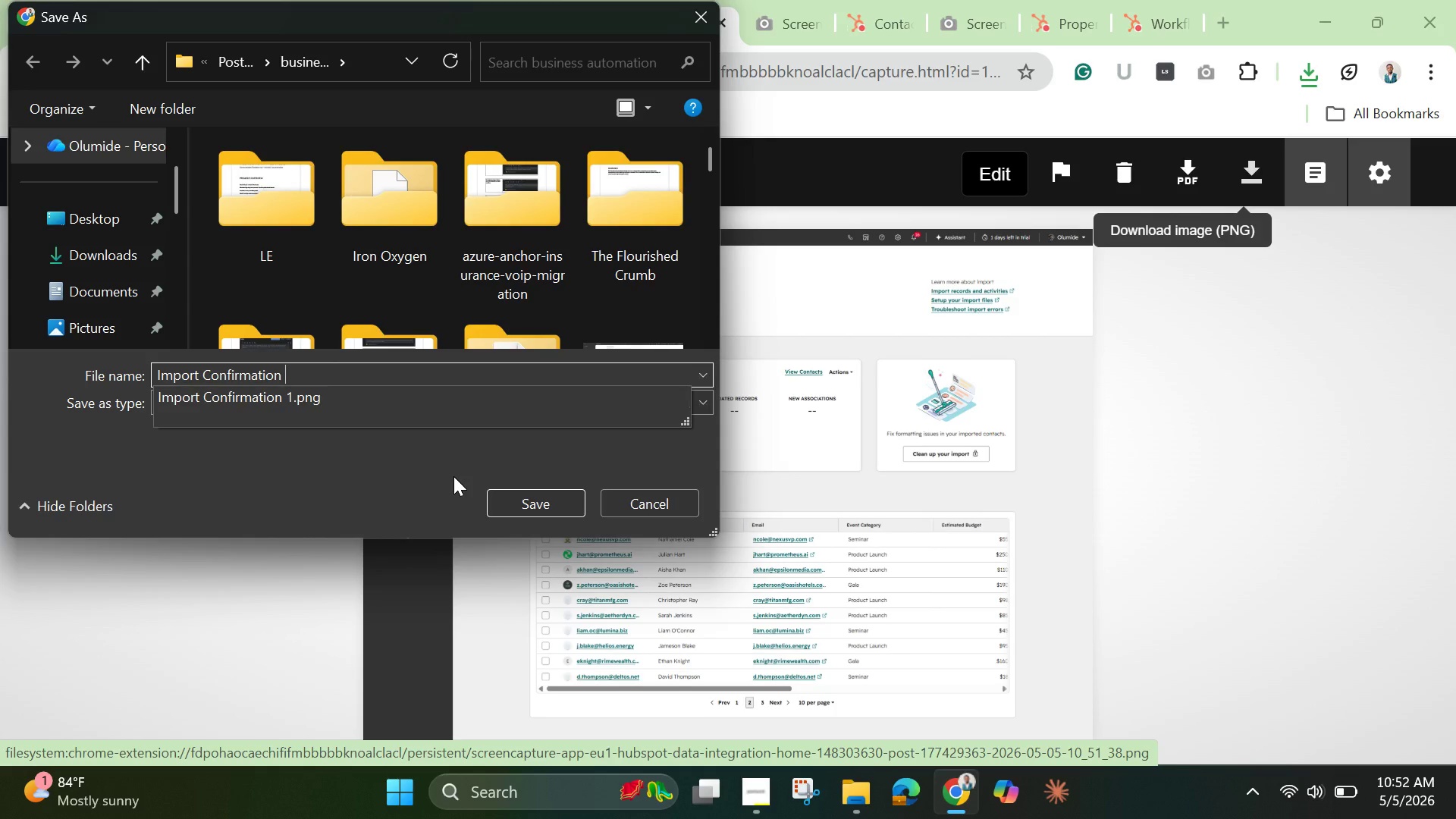 
key(Space)
 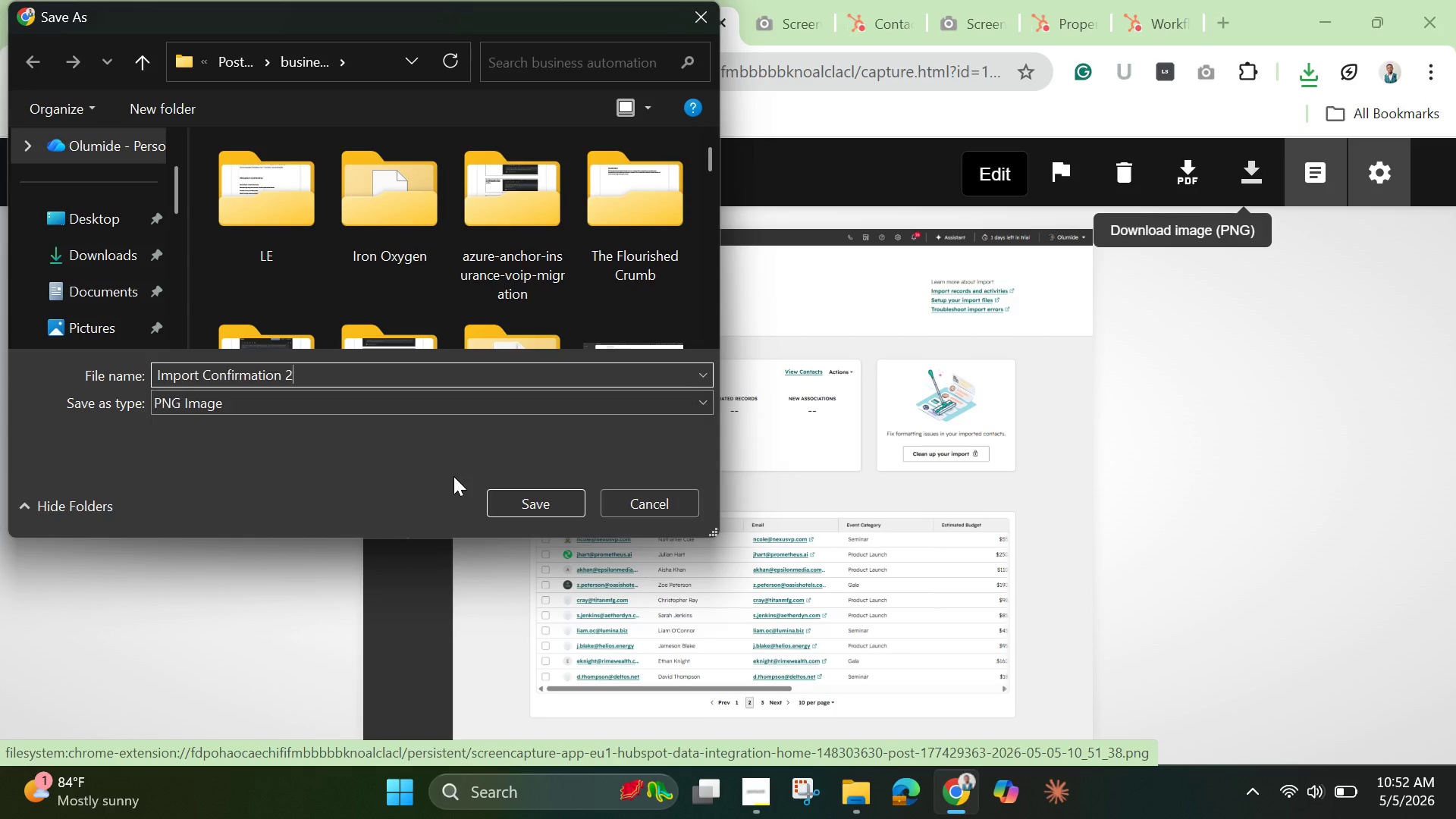 
key(2)
 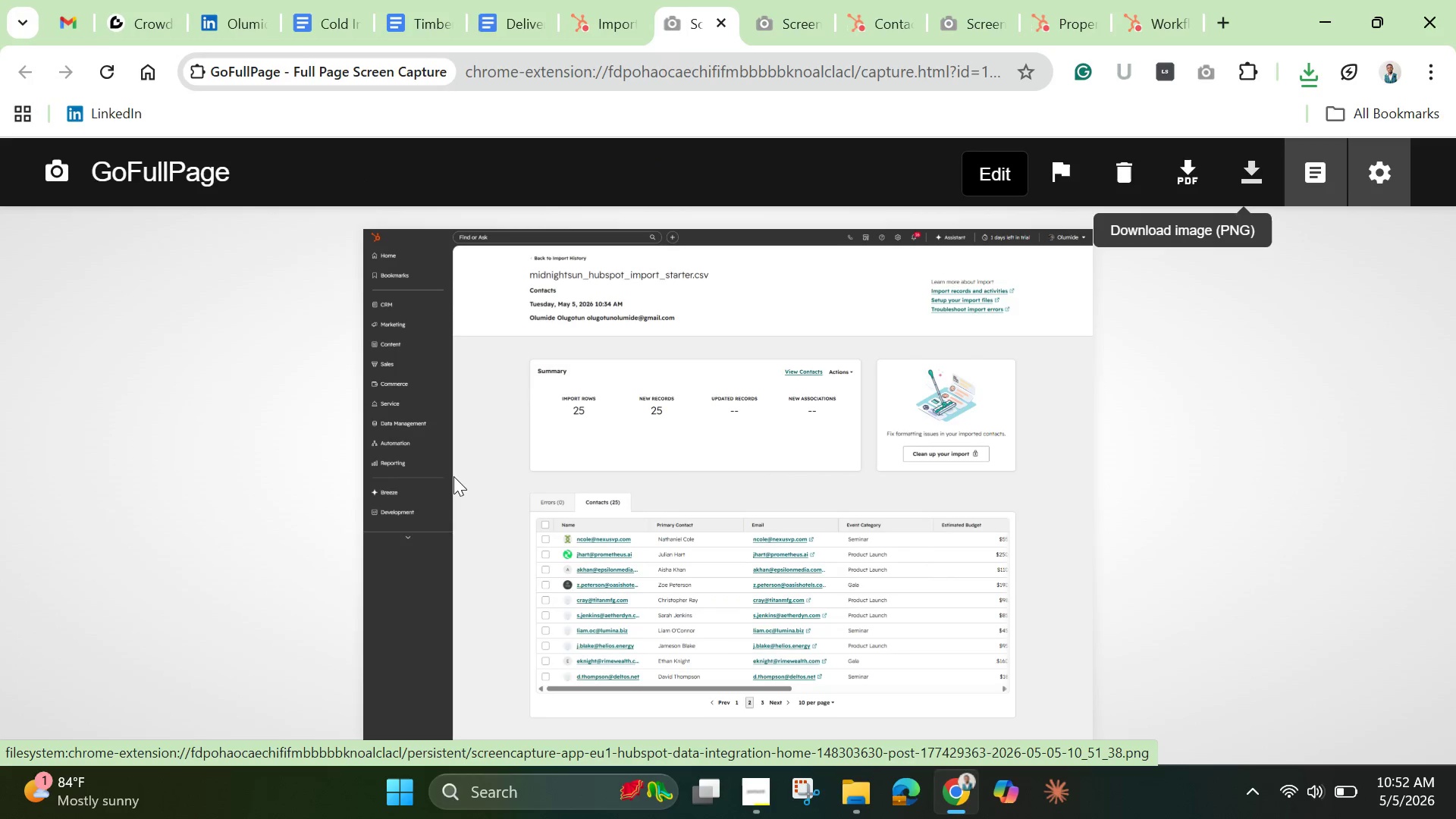 
key(Enter)
 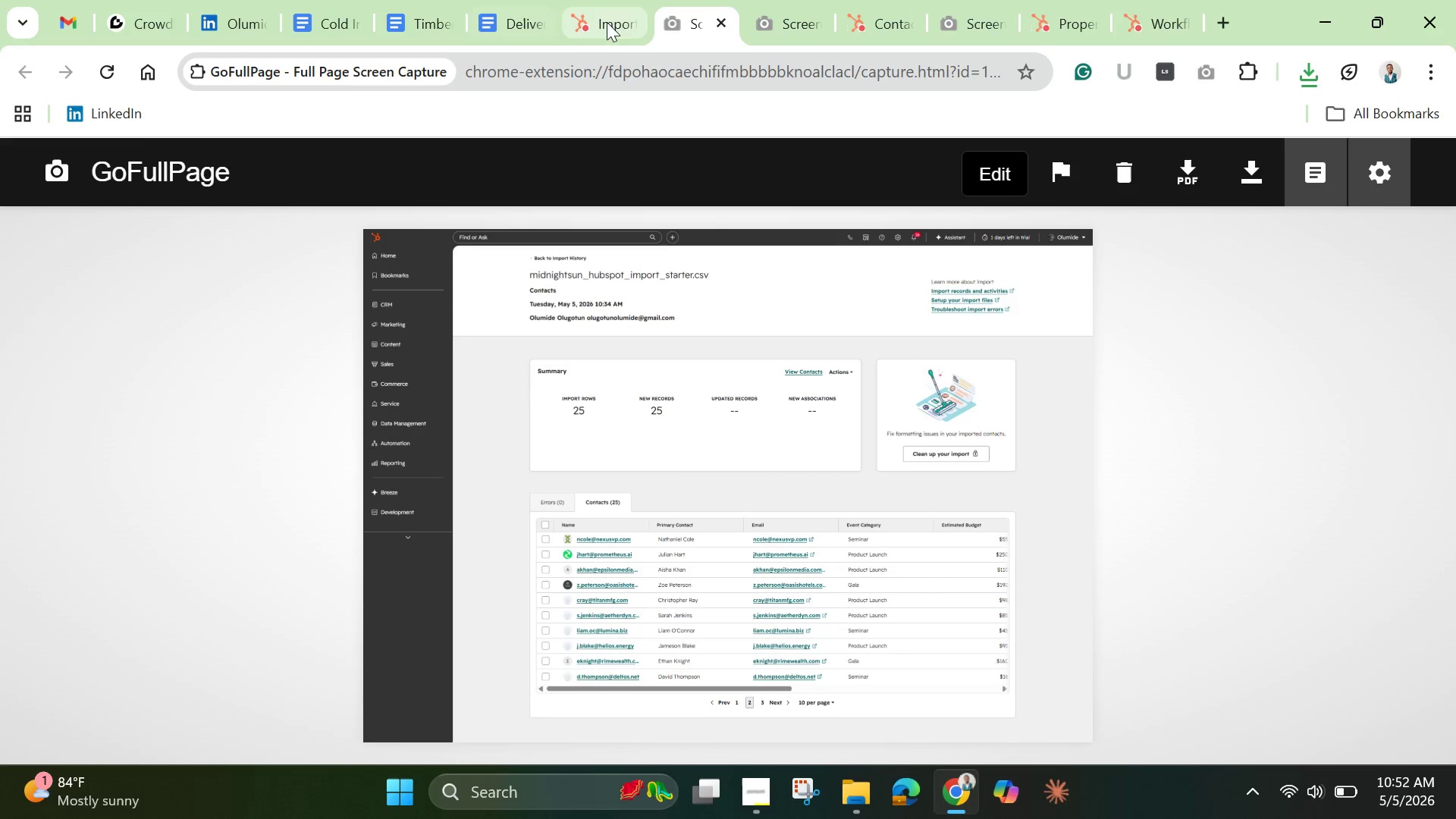 
mouse_move([616, 10])
 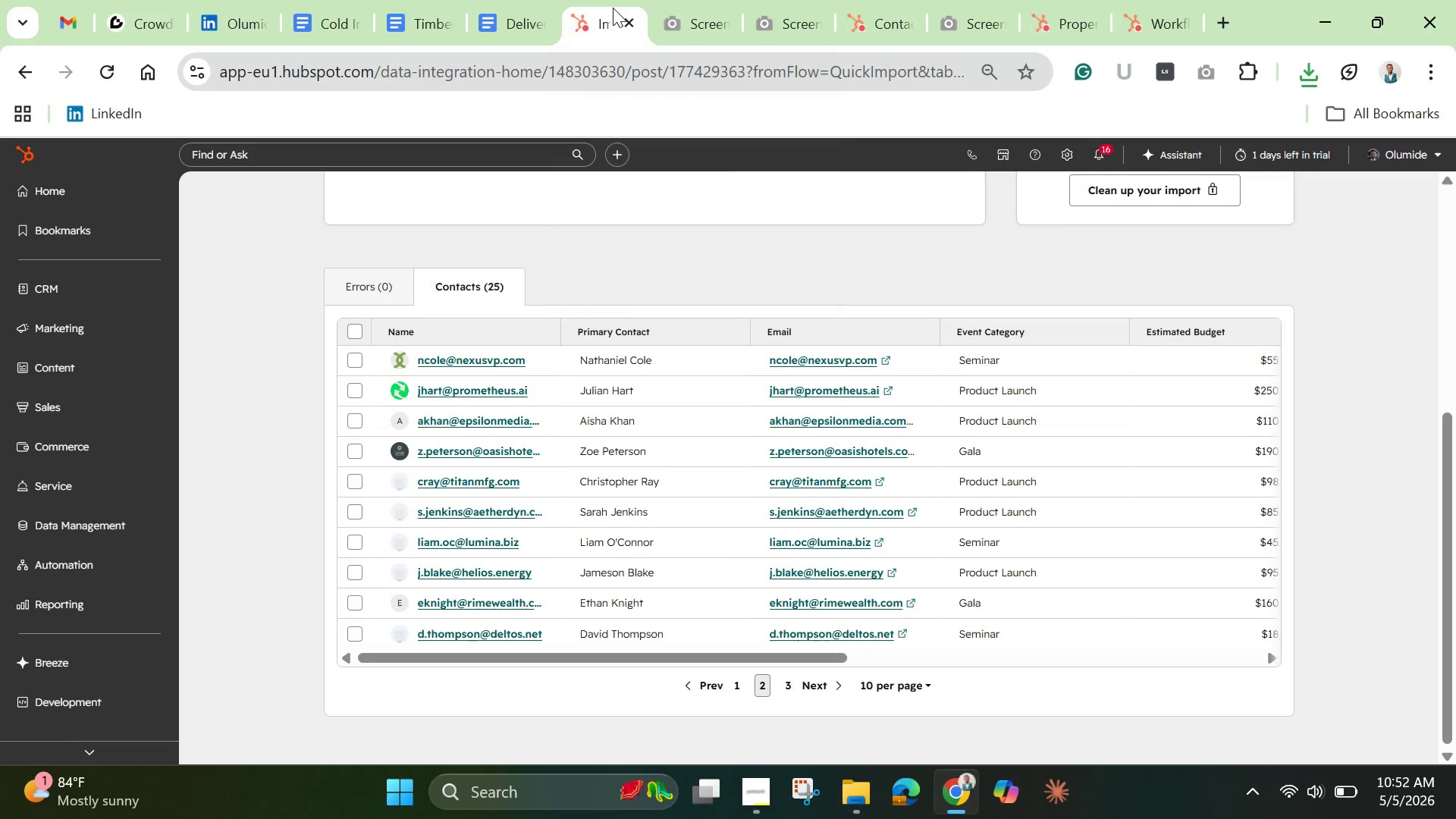 
left_click([613, 8])
 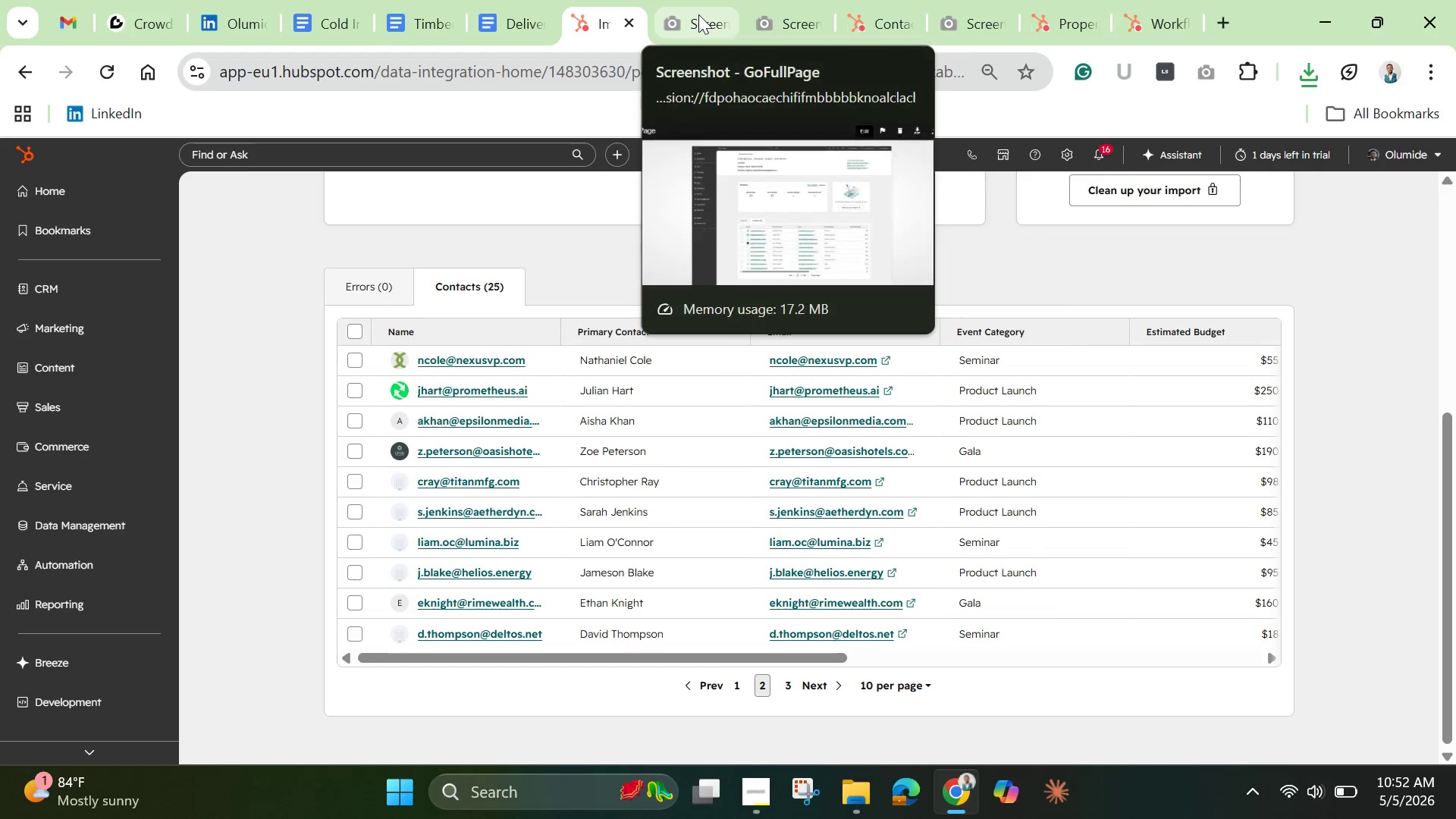 
left_click([698, 14])
 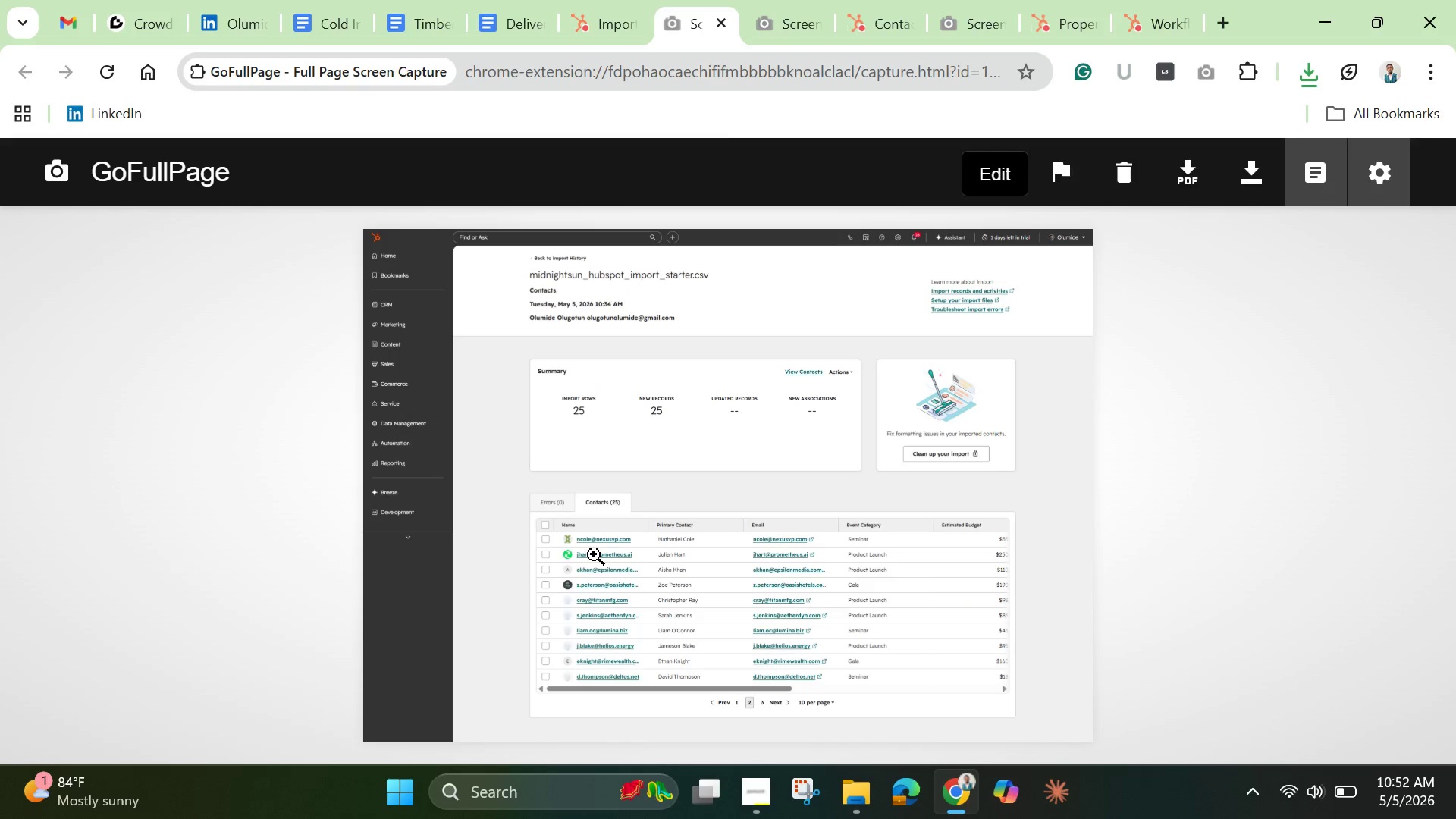 
right_click([594, 554])
 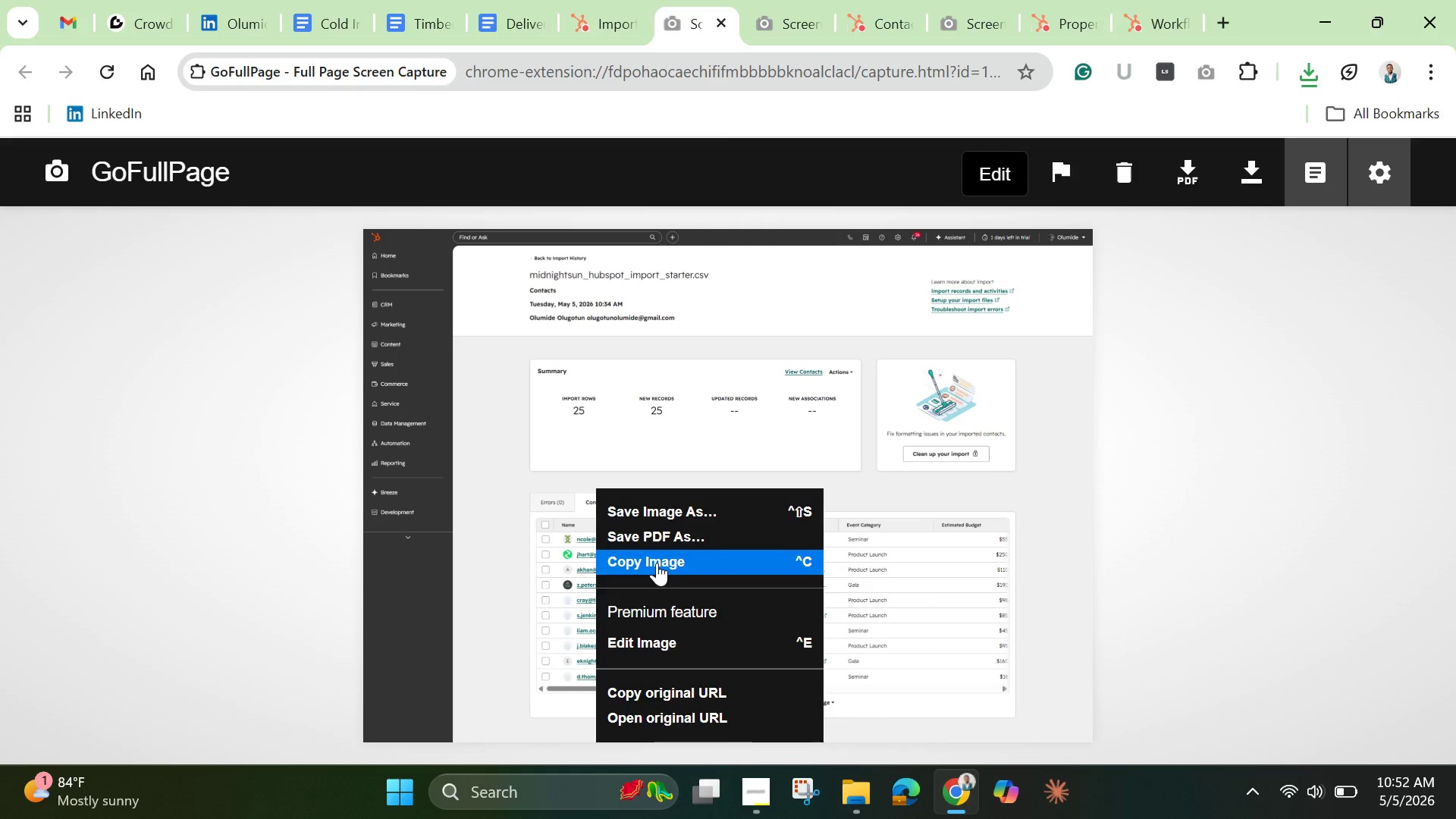 
left_click([657, 563])
 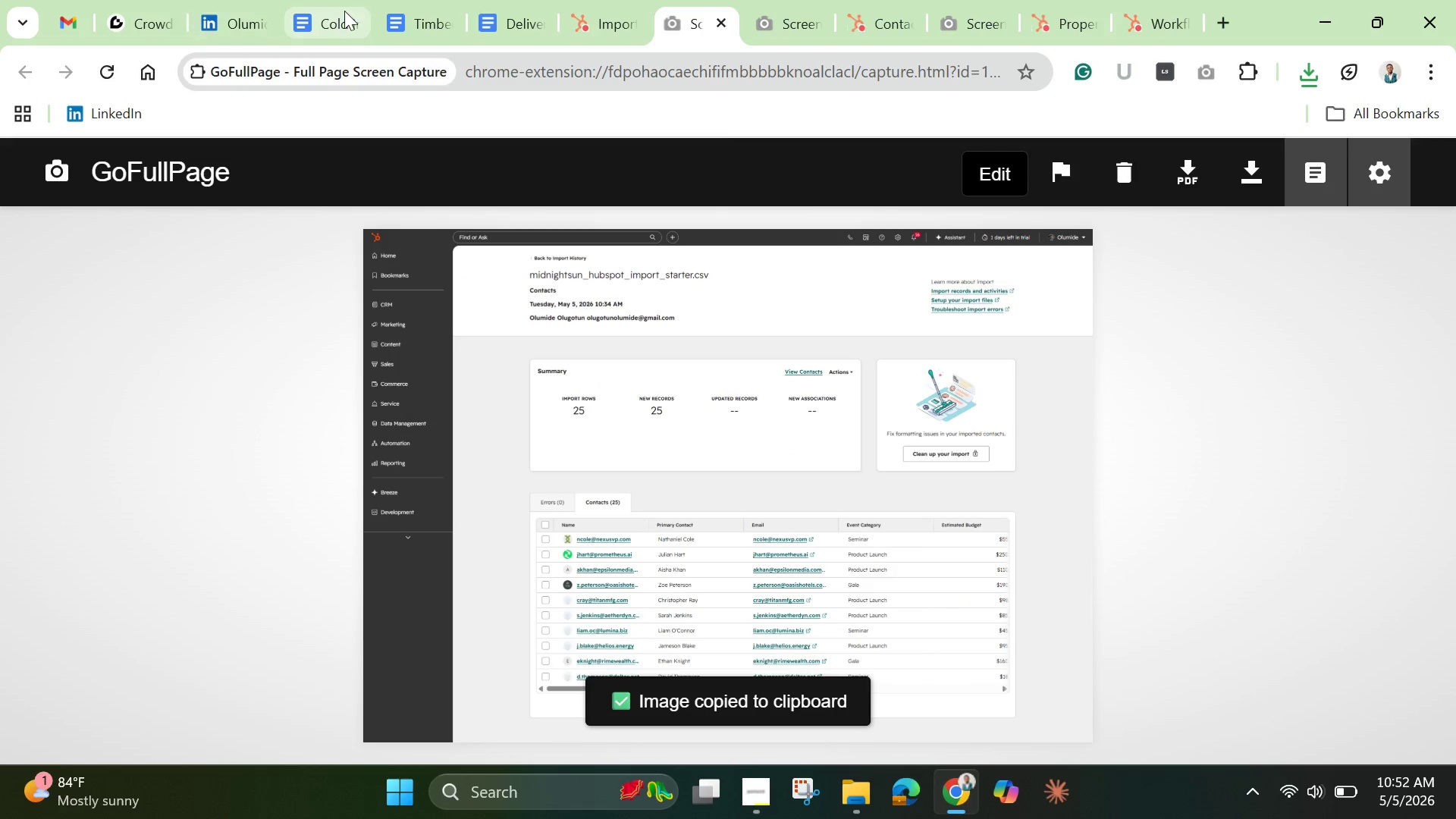 
left_click([344, 11])
 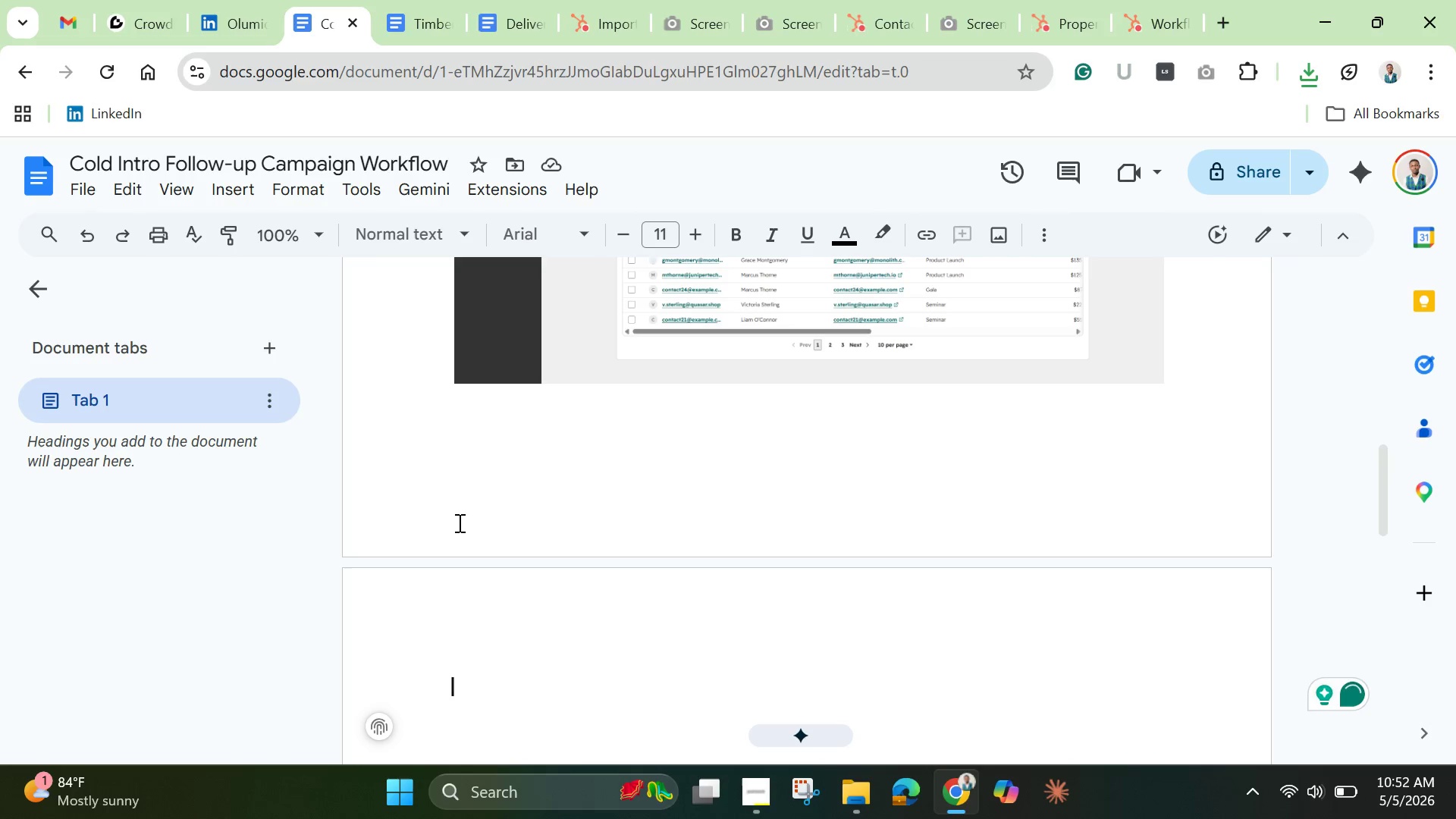 
key(Control+V)
 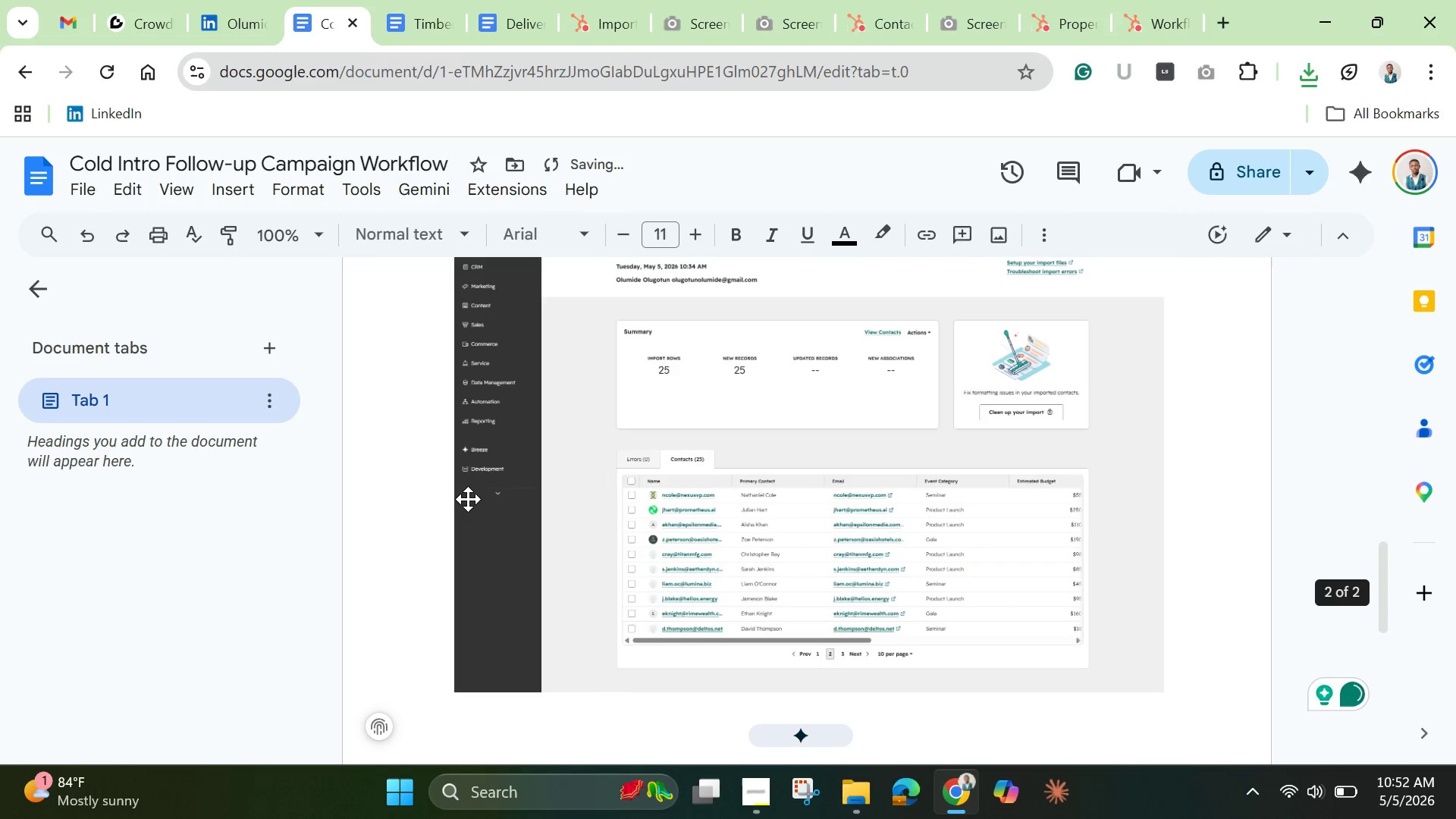 
key(Enter)
 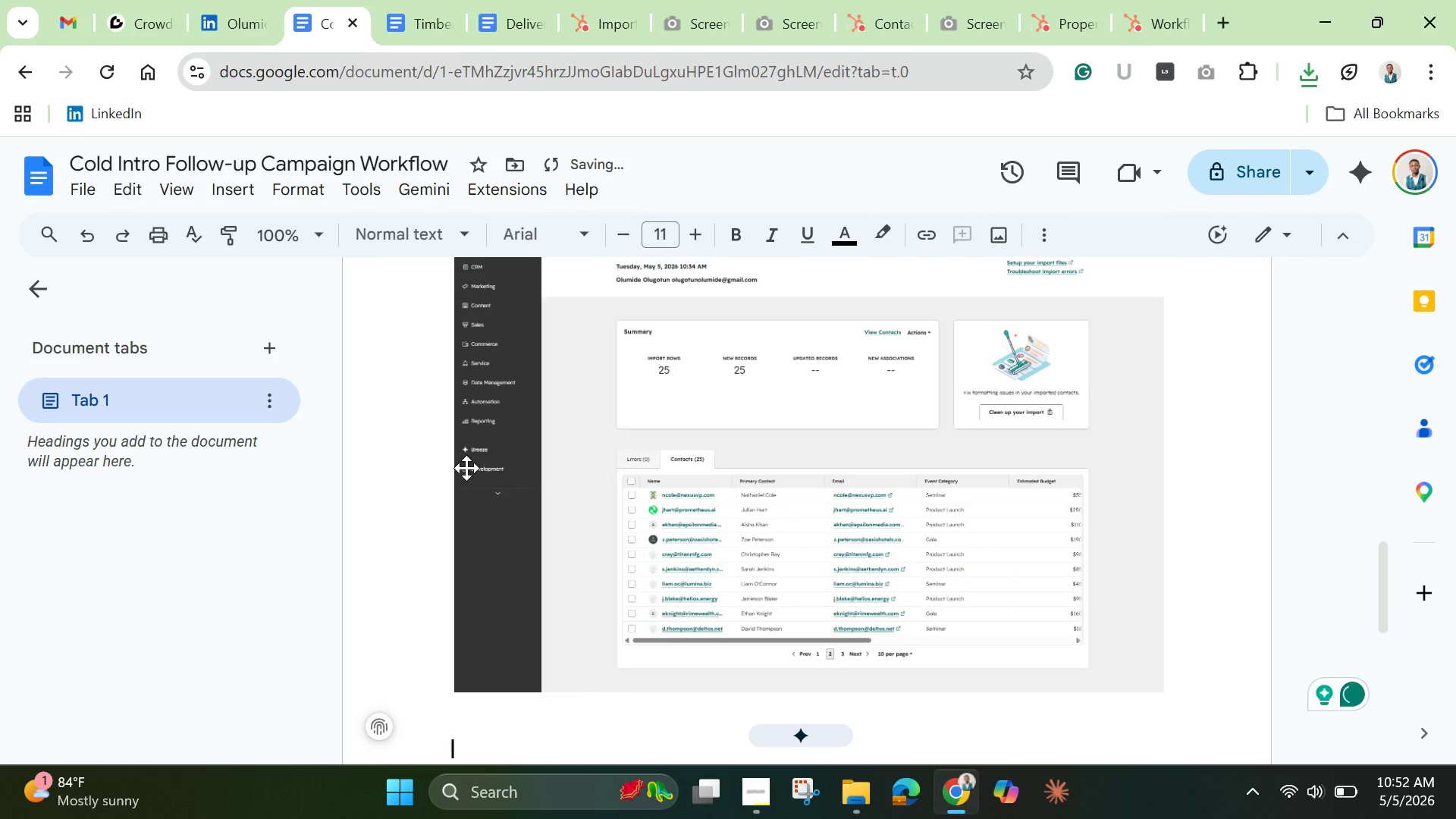 
key(Enter)
 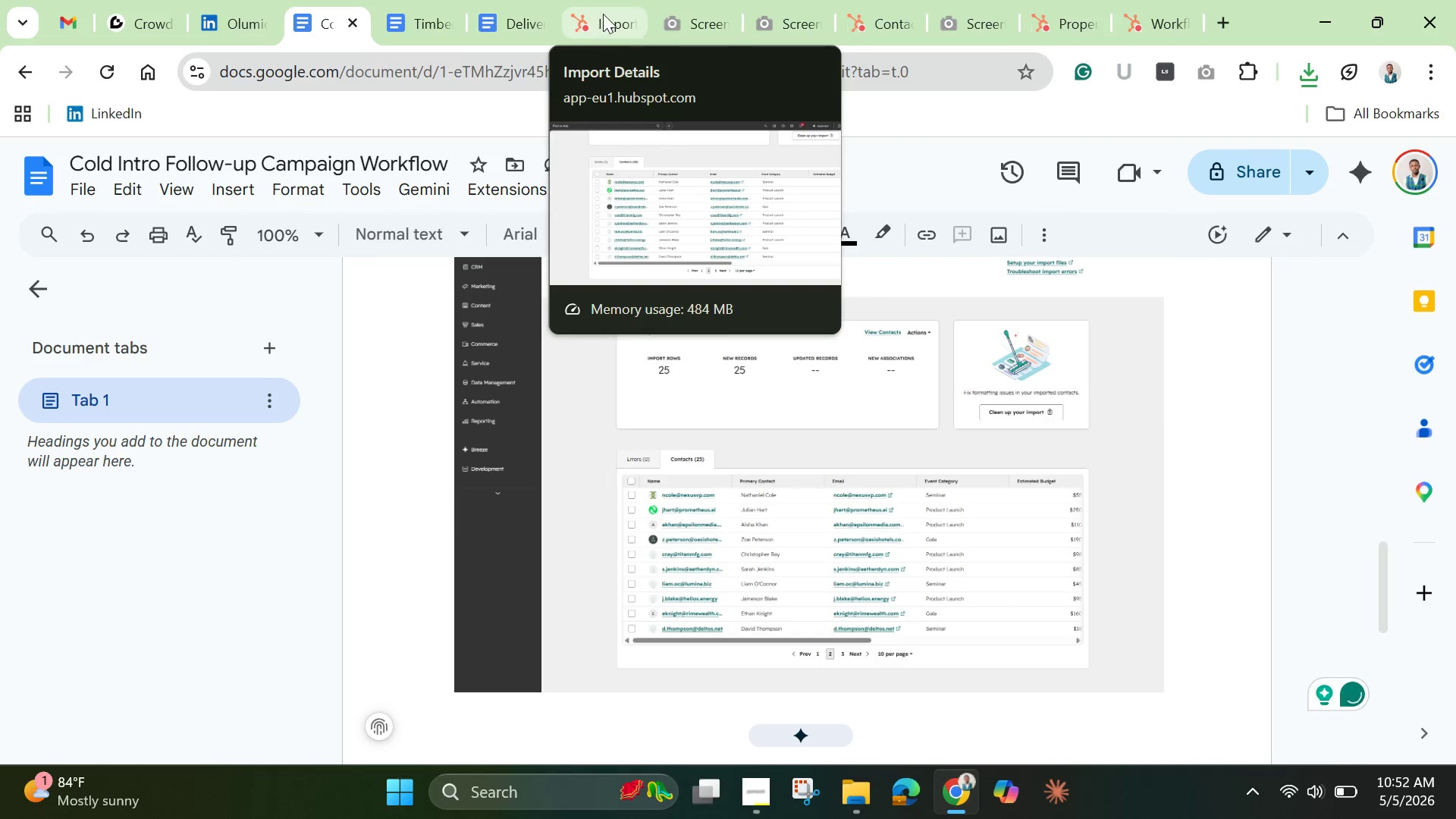 
left_click([603, 14])
 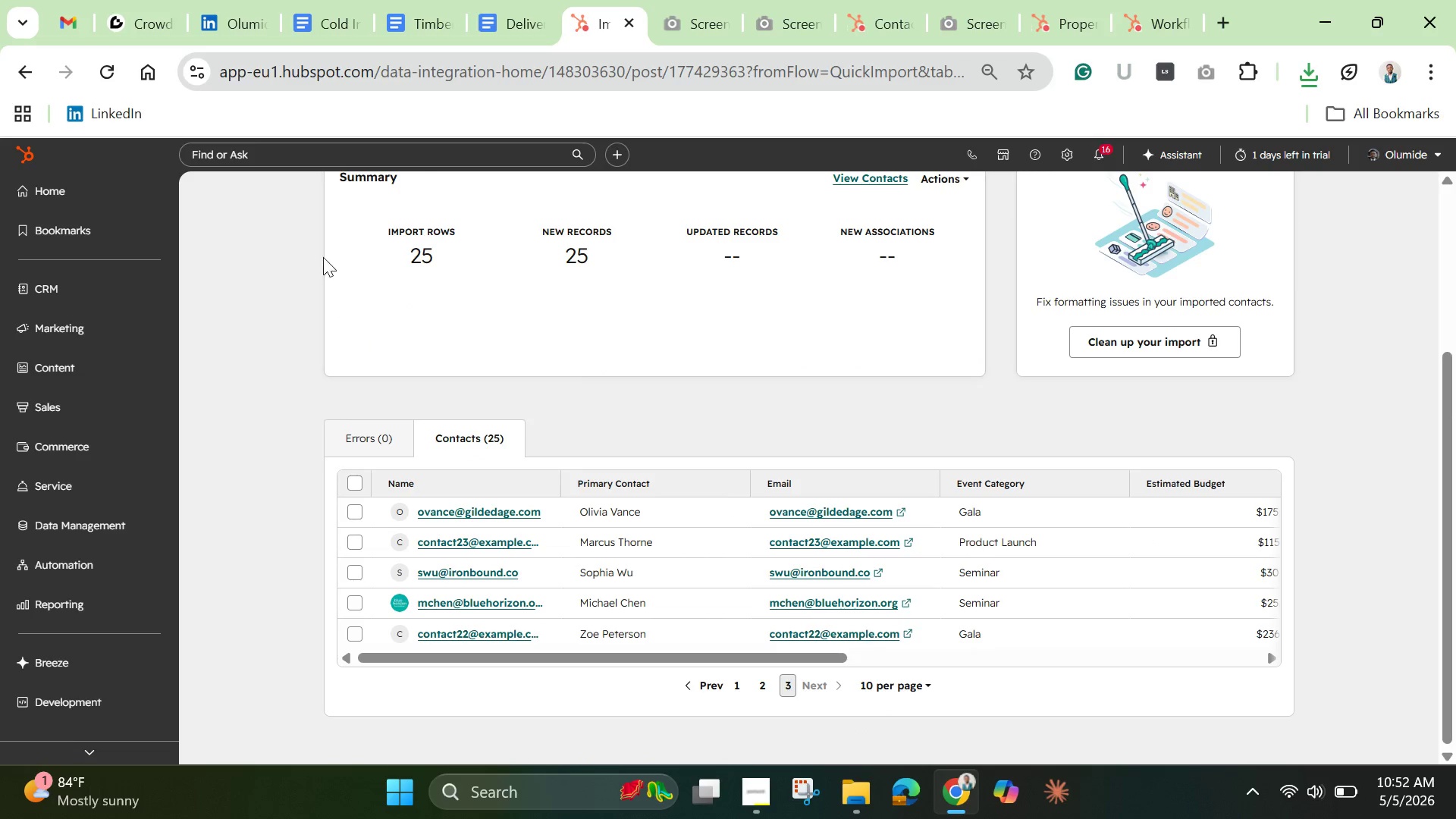 
wait(10.28)
 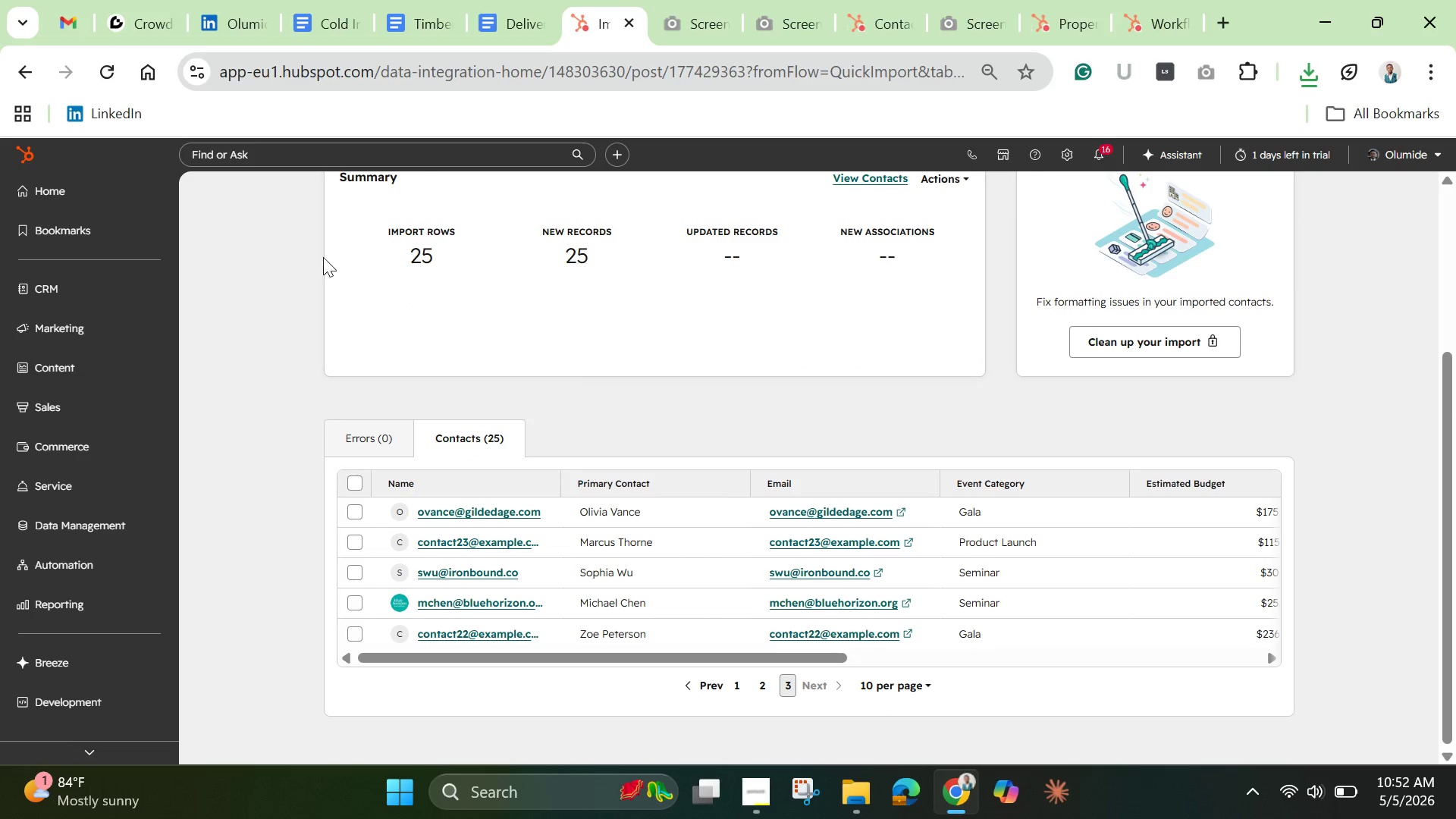 
left_click([1251, 72])
 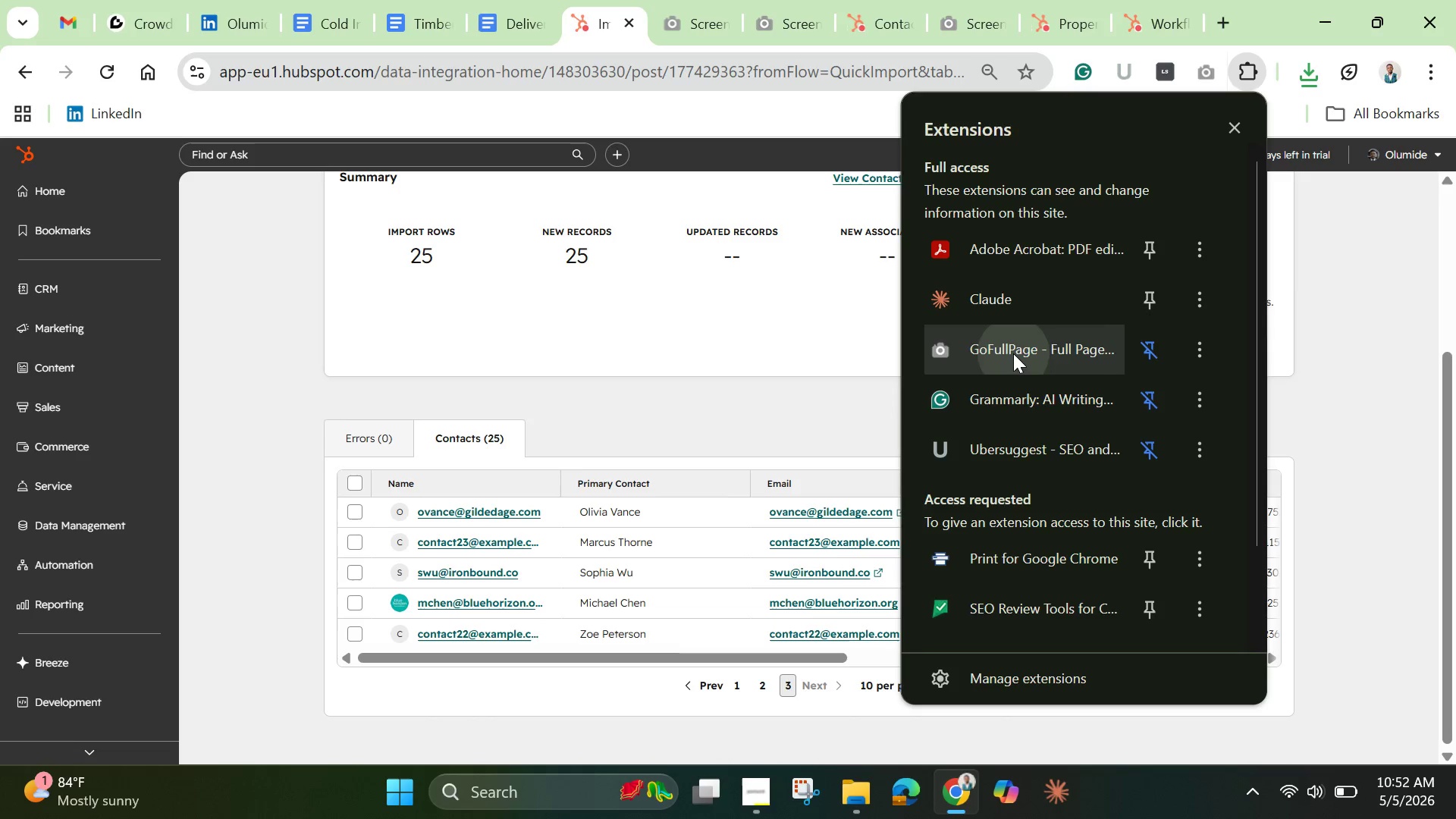 
left_click([1013, 353])
 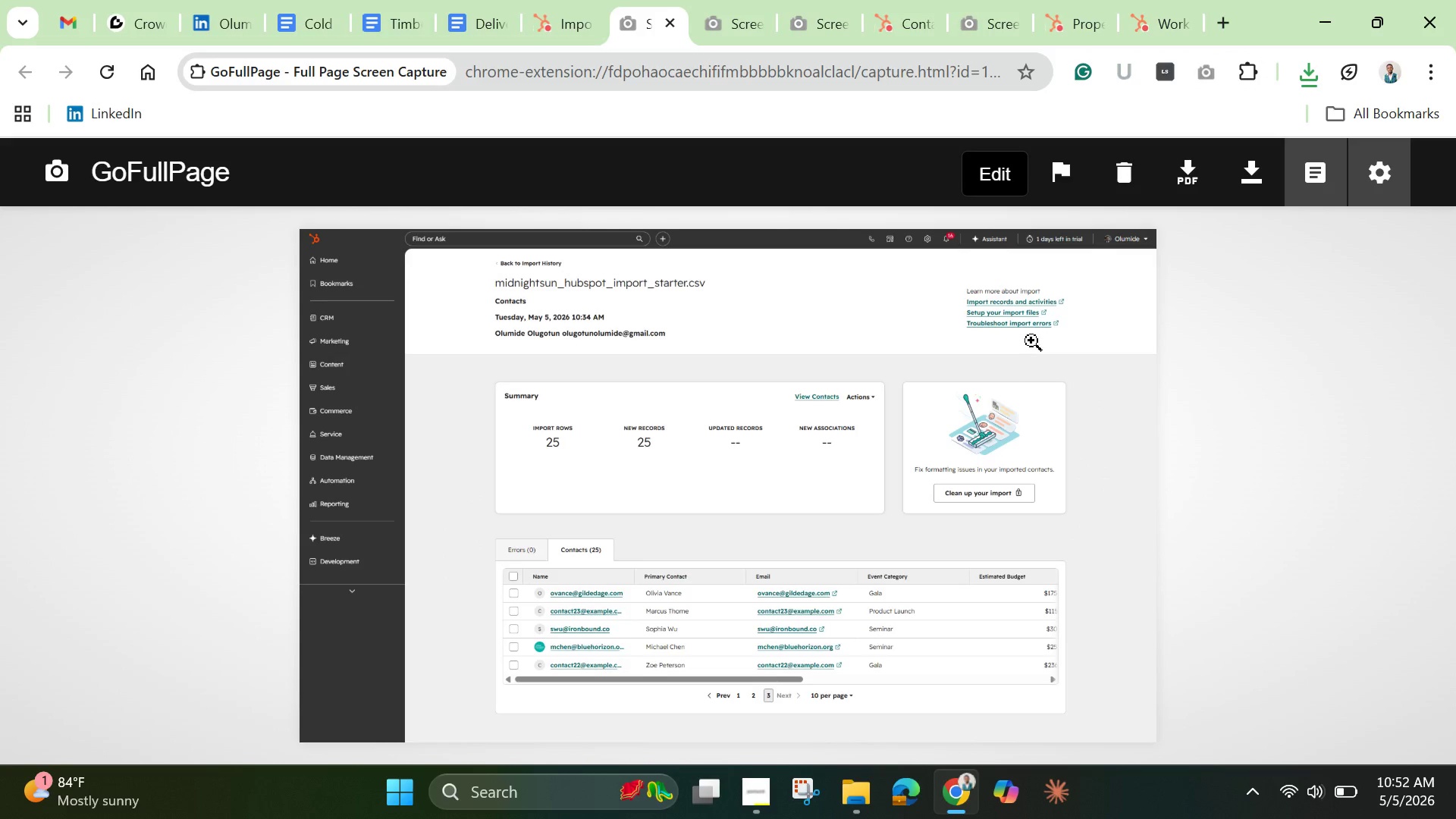 
wait(5.55)
 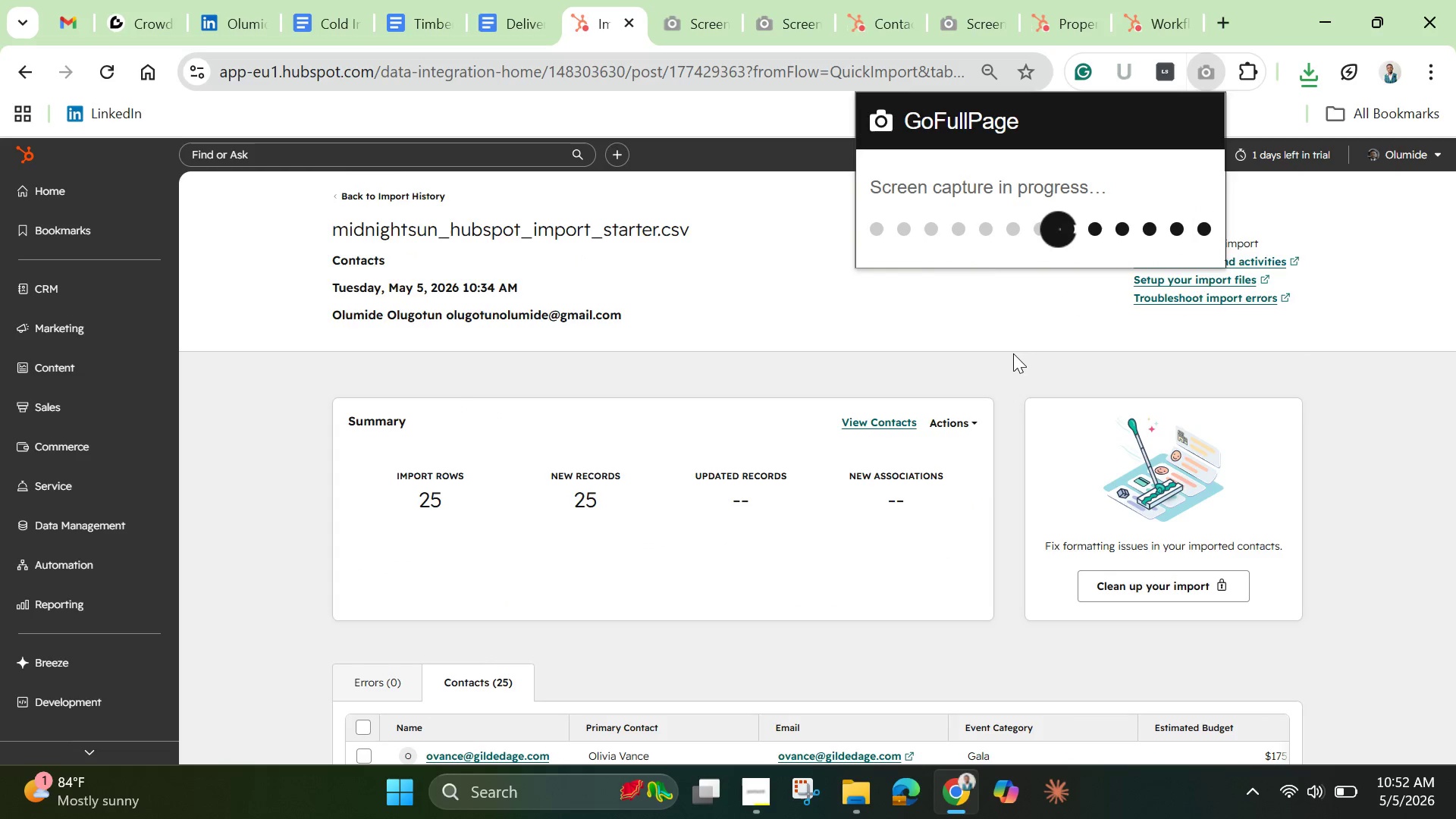 
left_click([1191, 170])
 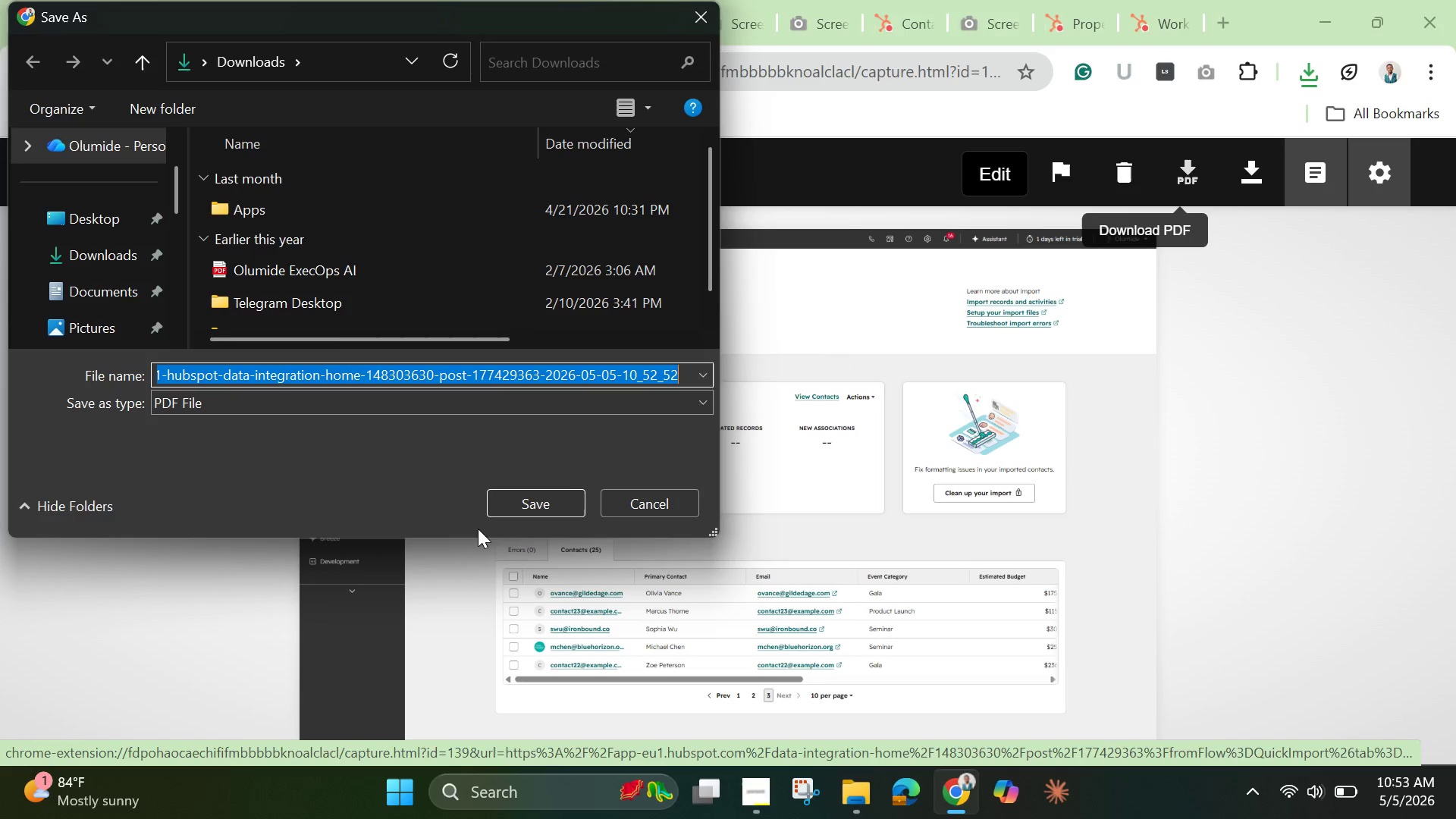 
key(Backspace)
 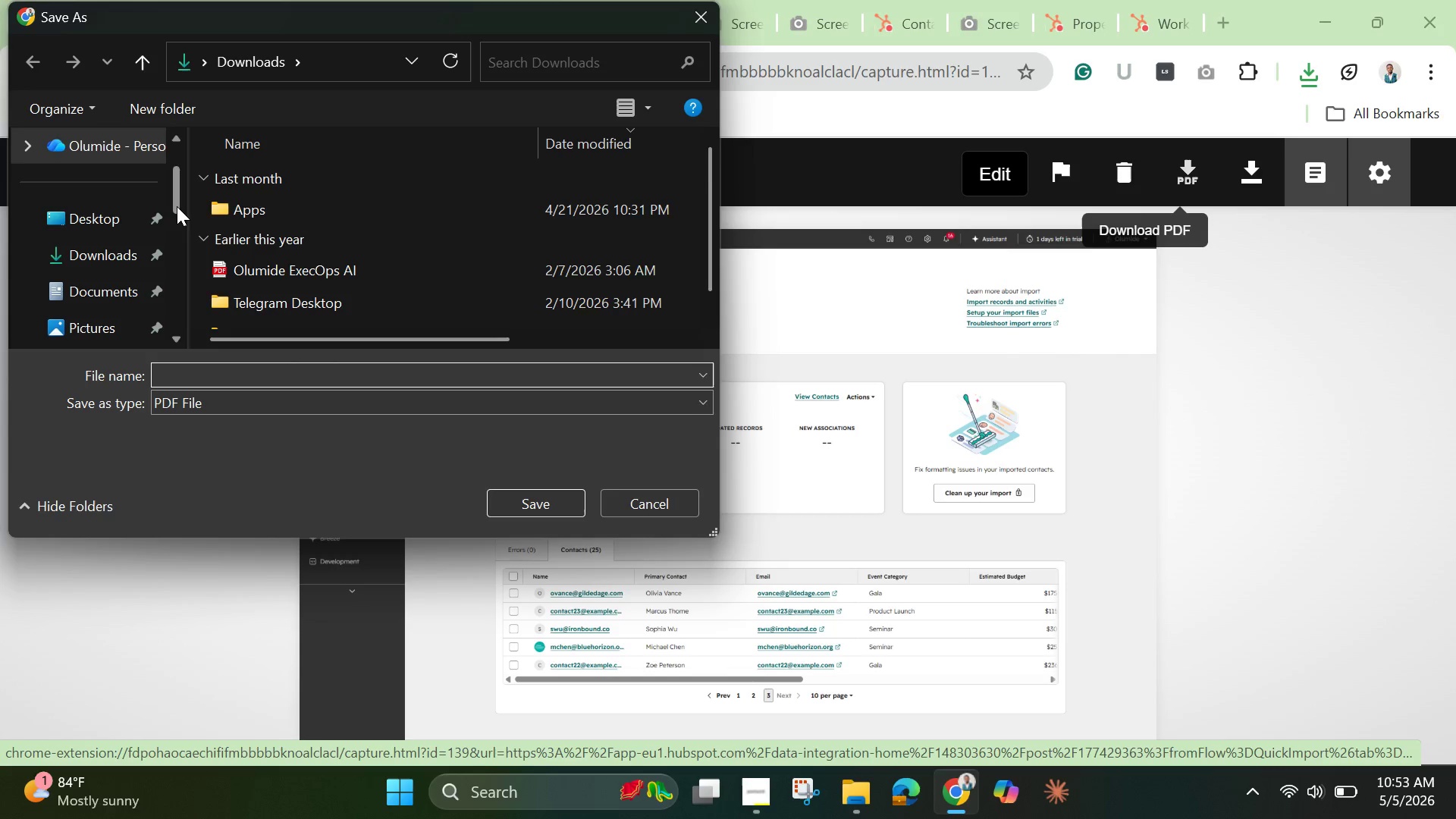 
left_click_drag(start_coordinate=[177, 206], to_coordinate=[178, 260])
 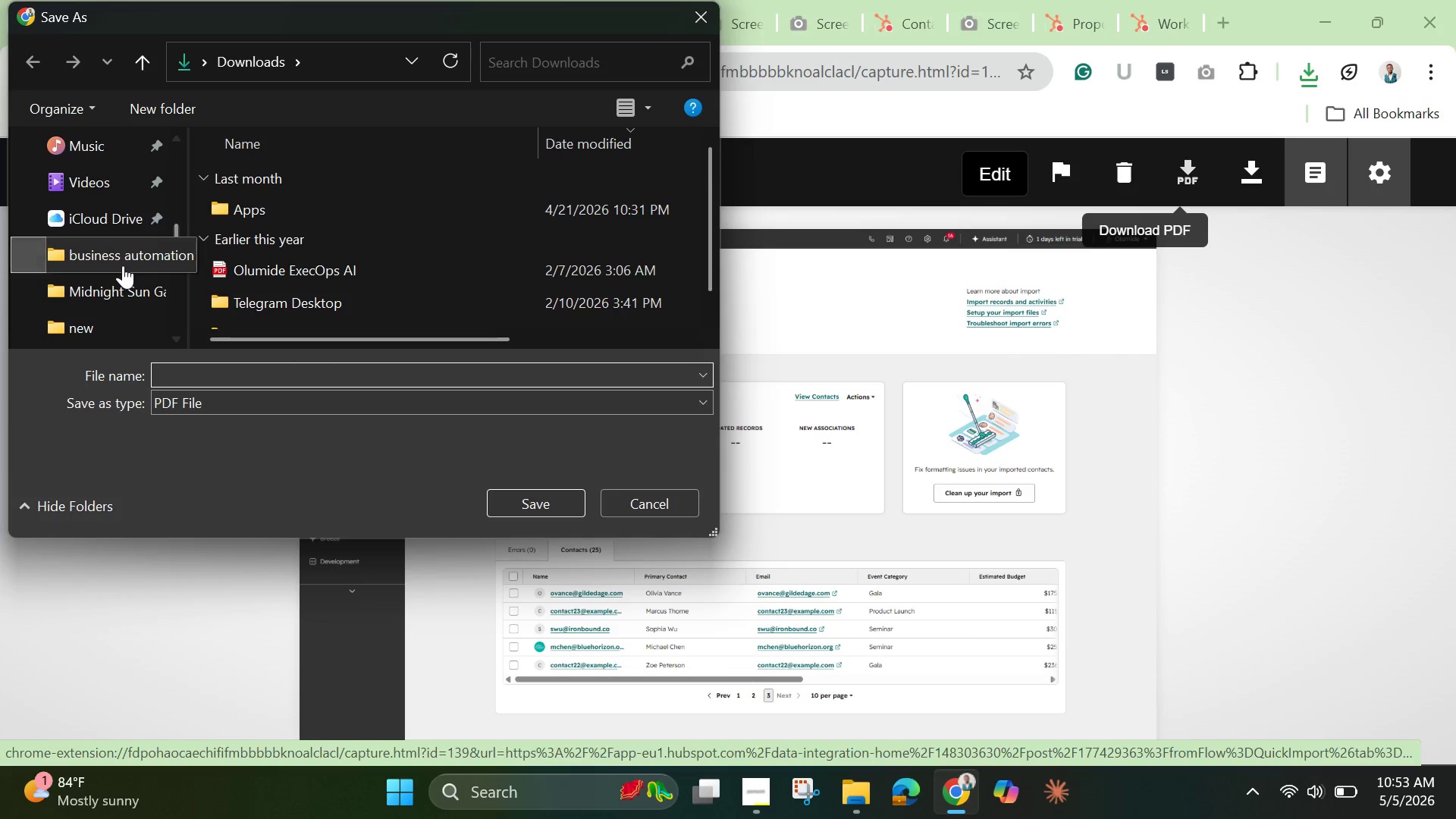 
left_click([123, 265])
 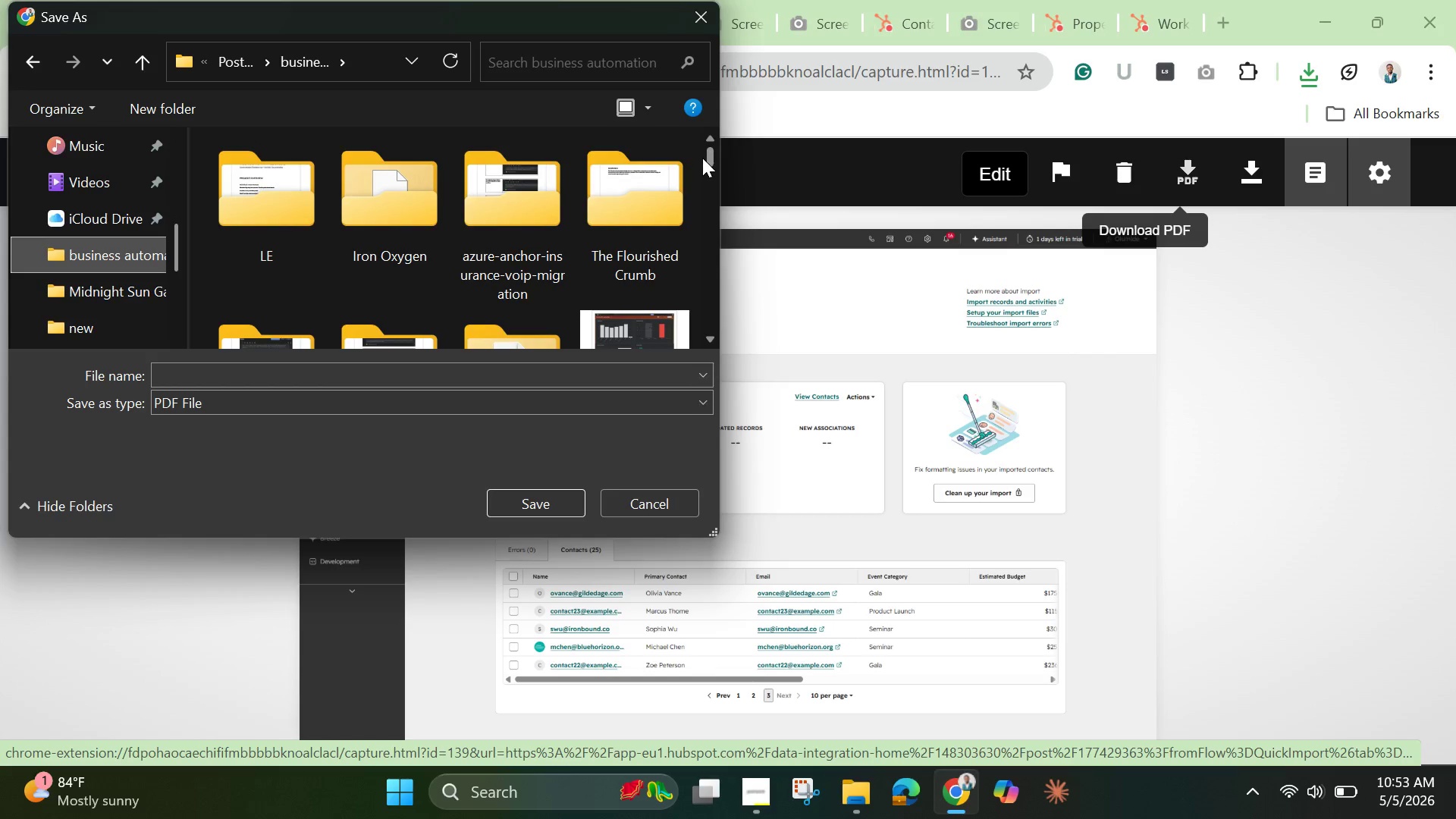 
left_click_drag(start_coordinate=[711, 160], to_coordinate=[713, 186])
 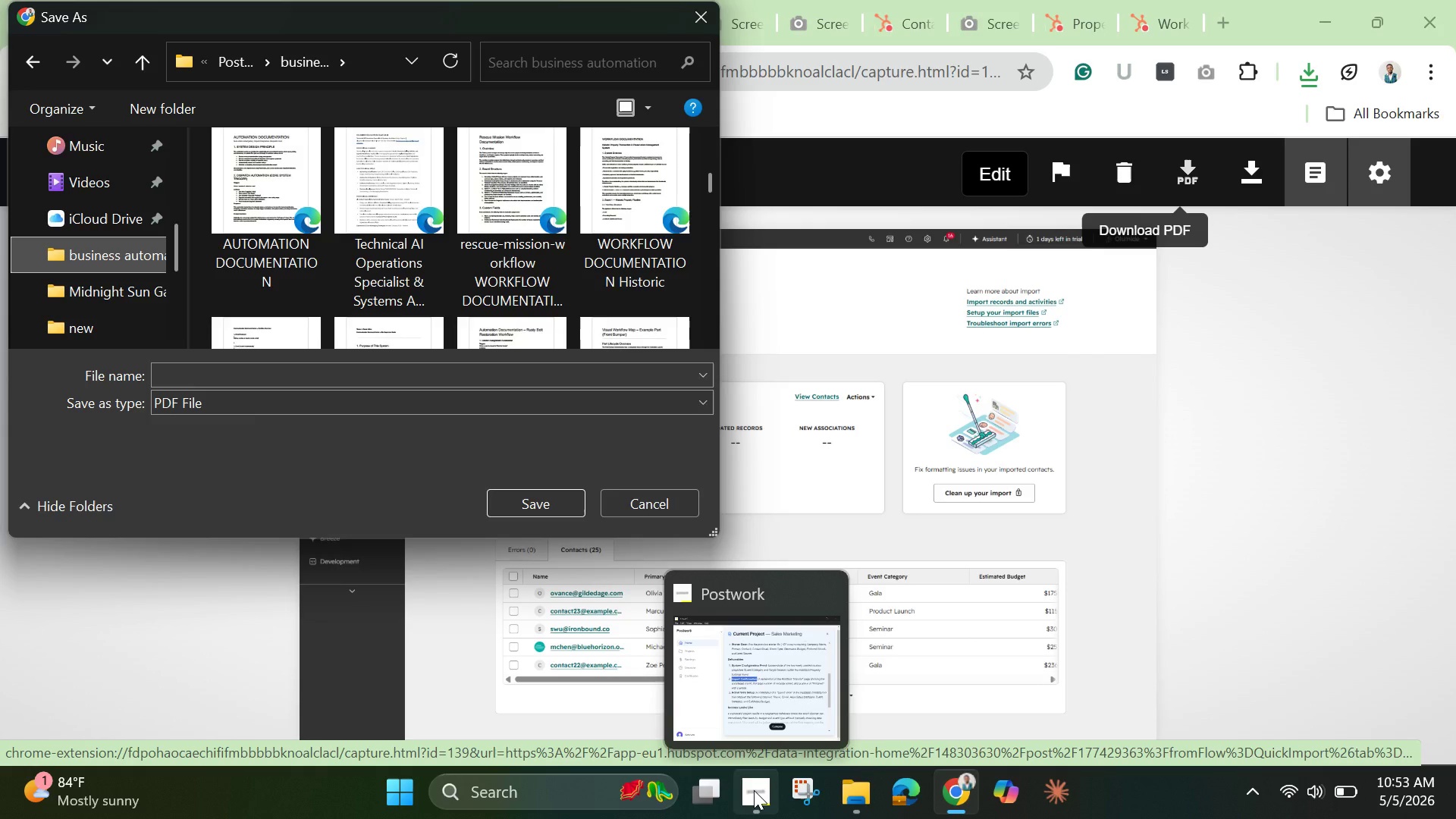 
left_click([754, 790])